 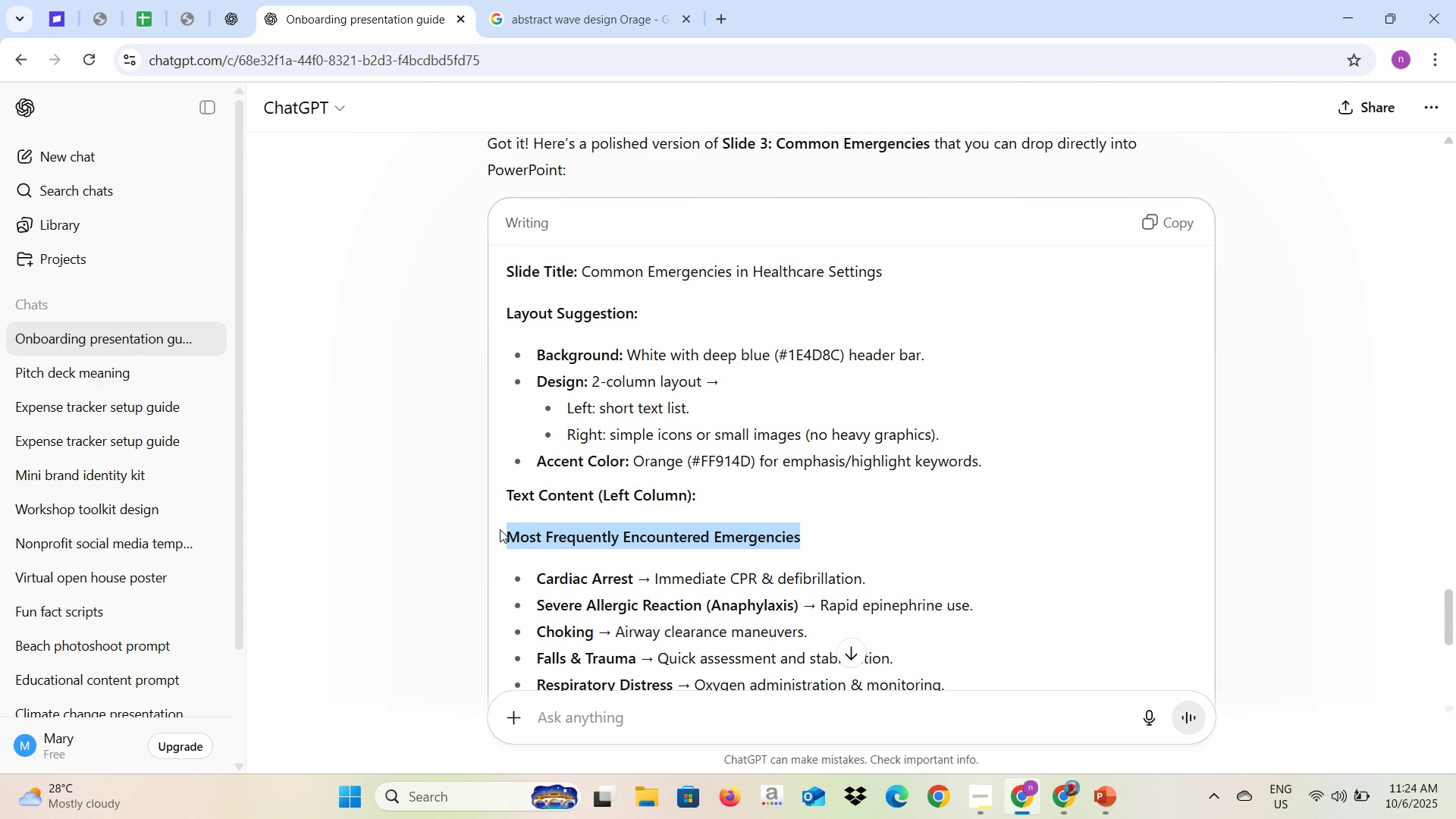 
key(Control+C)
 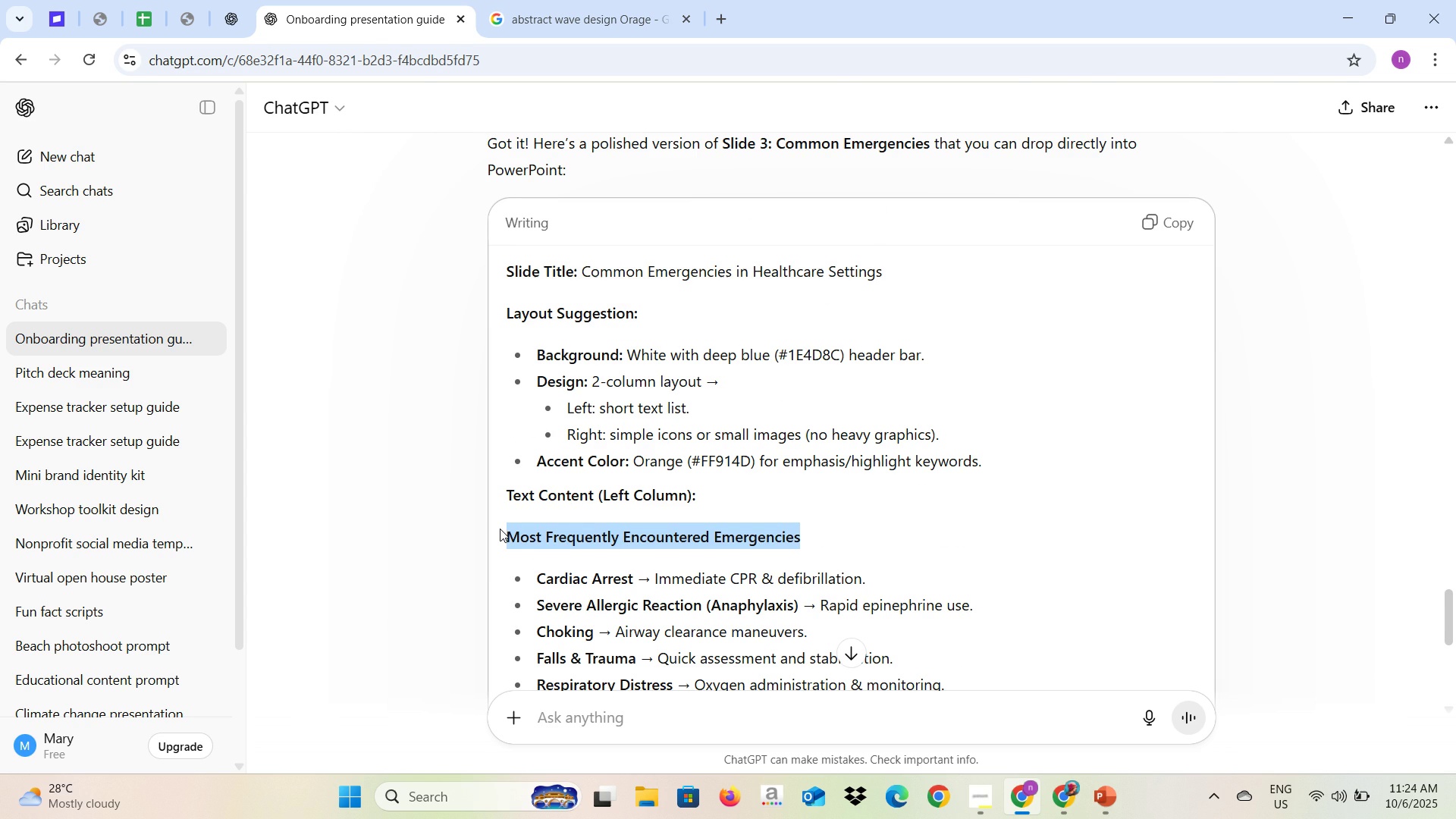 
key(Alt+AltLeft)
 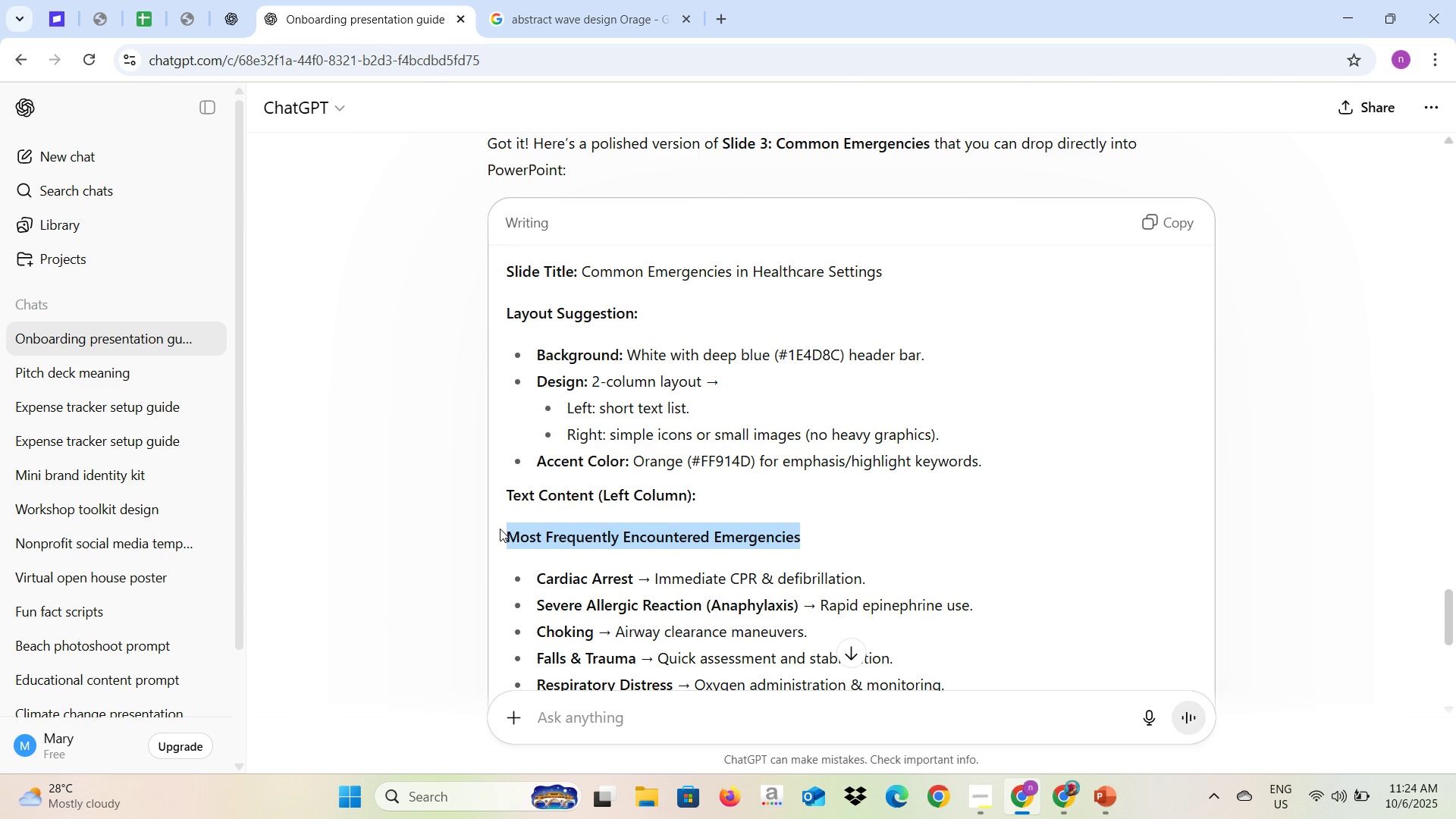 
key(Alt+Tab)
 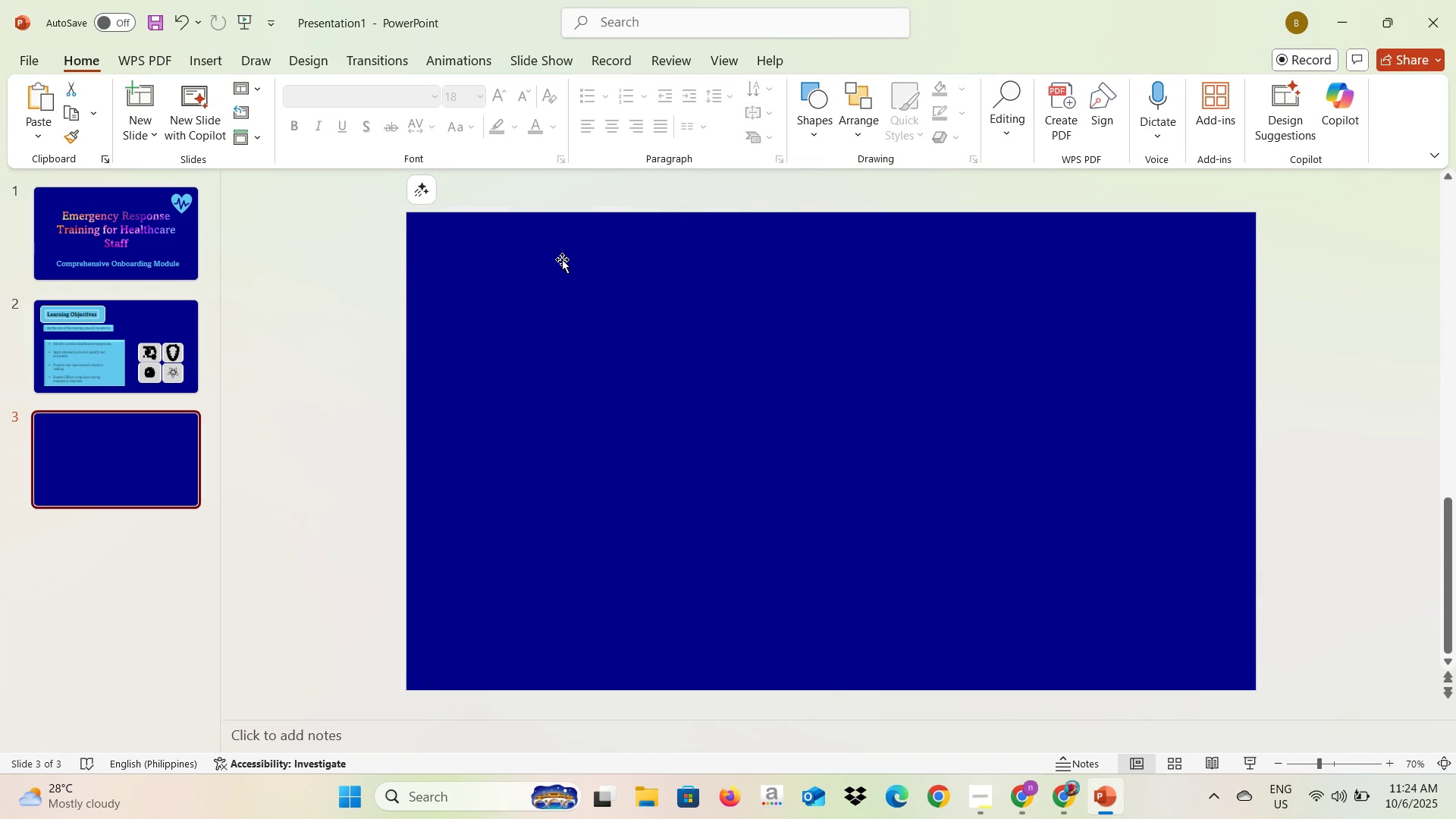 
left_click([563, 259])
 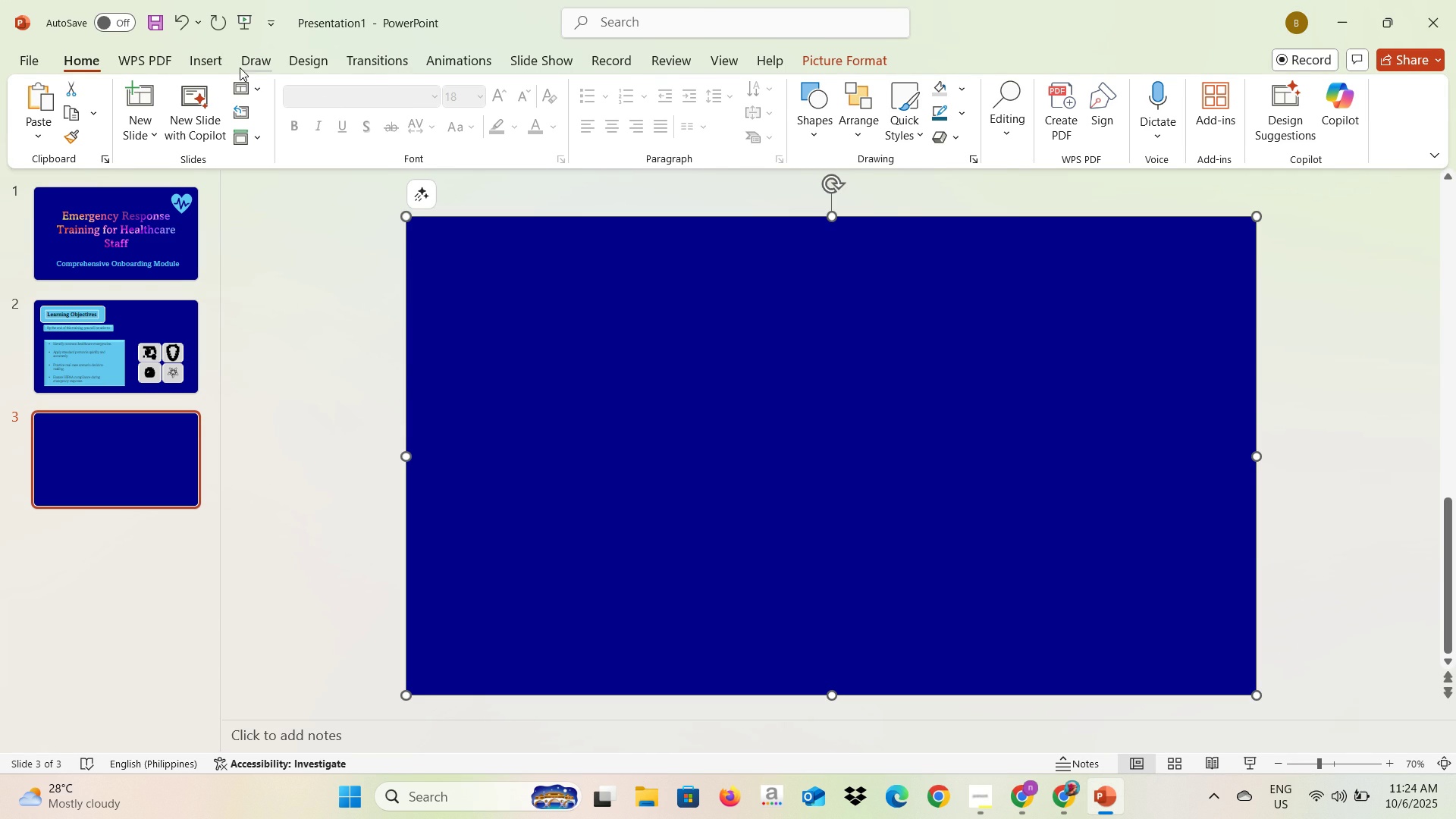 
left_click([204, 55])
 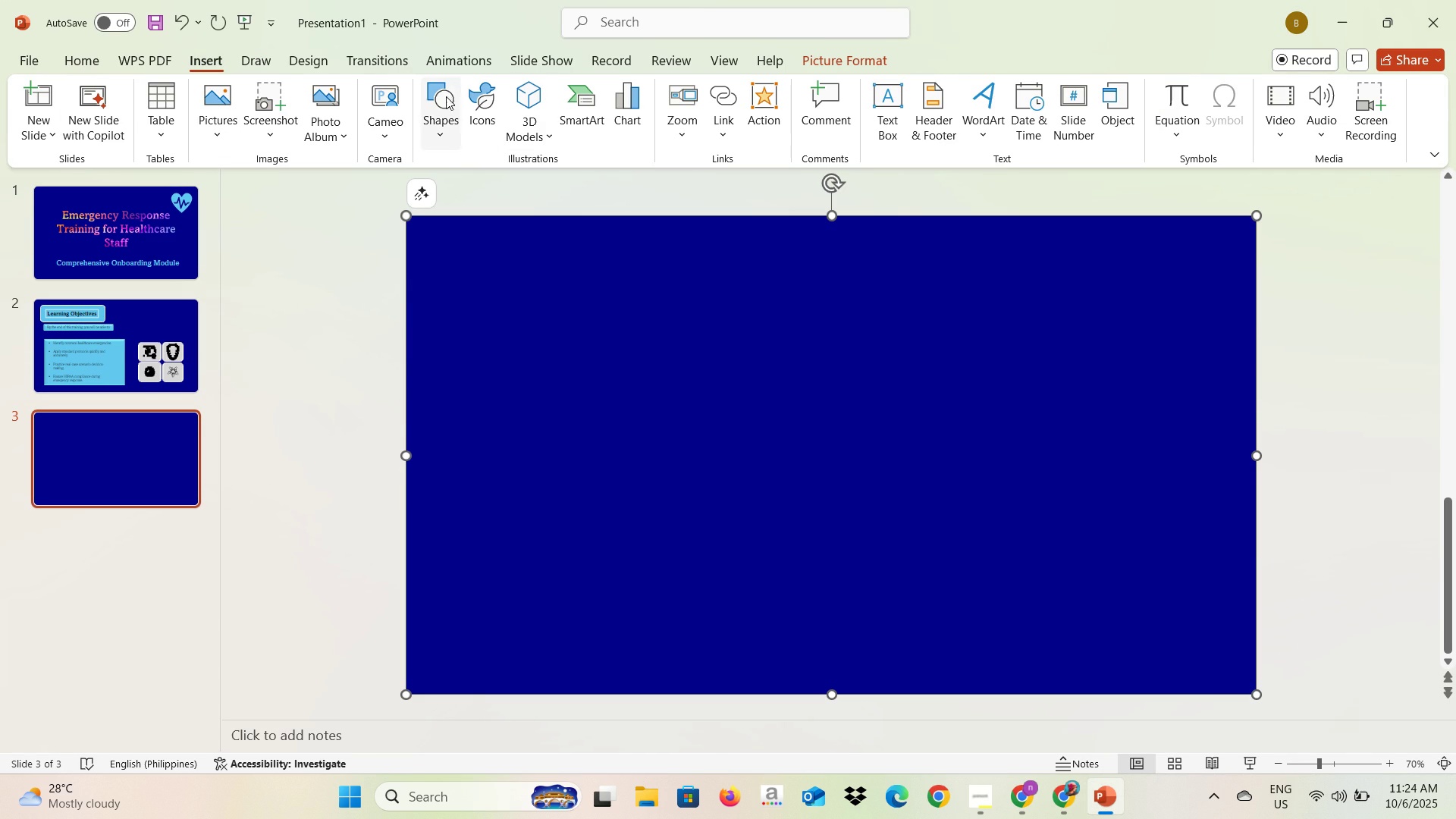 
left_click([441, 108])
 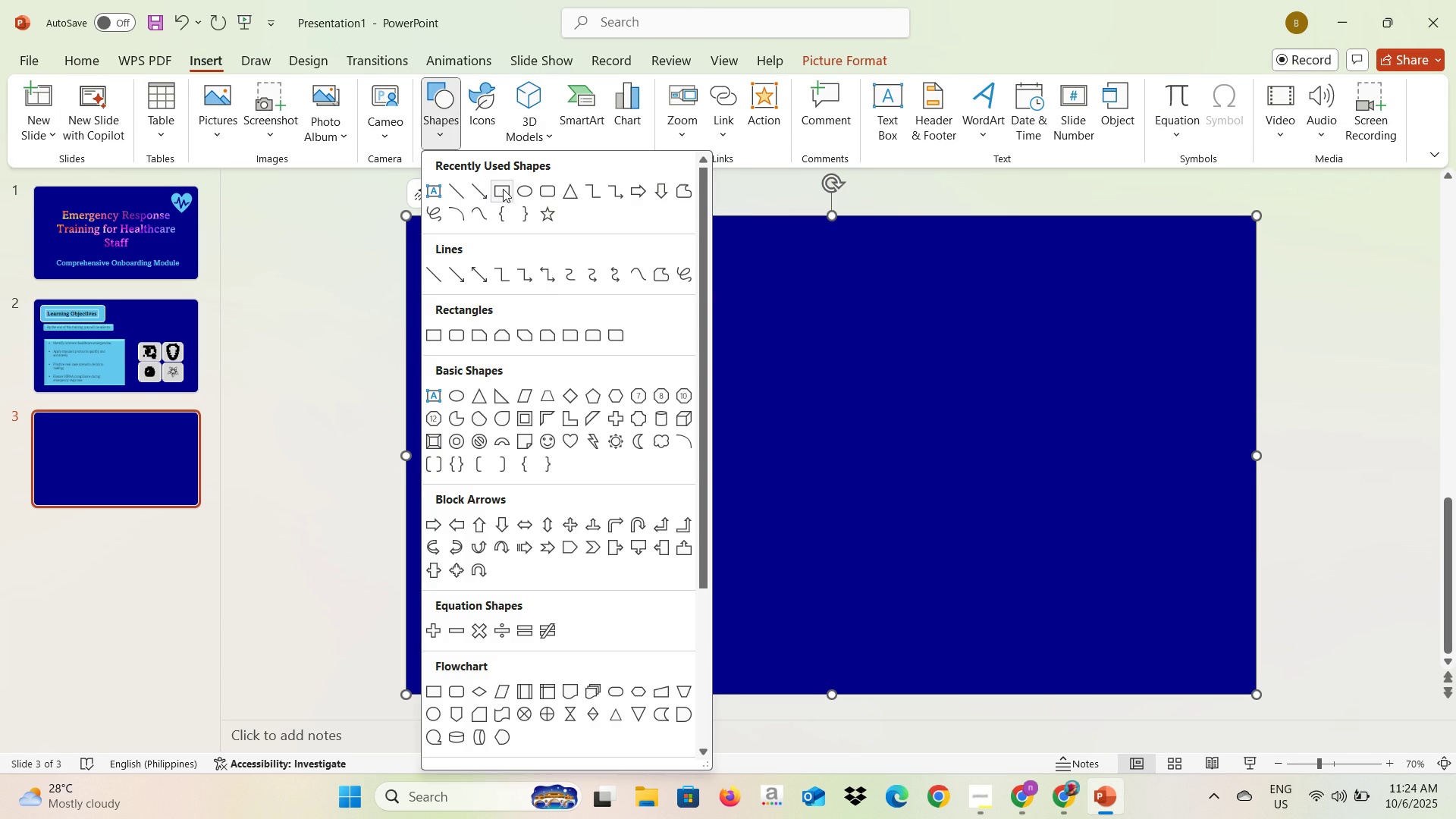 
left_click([503, 189])
 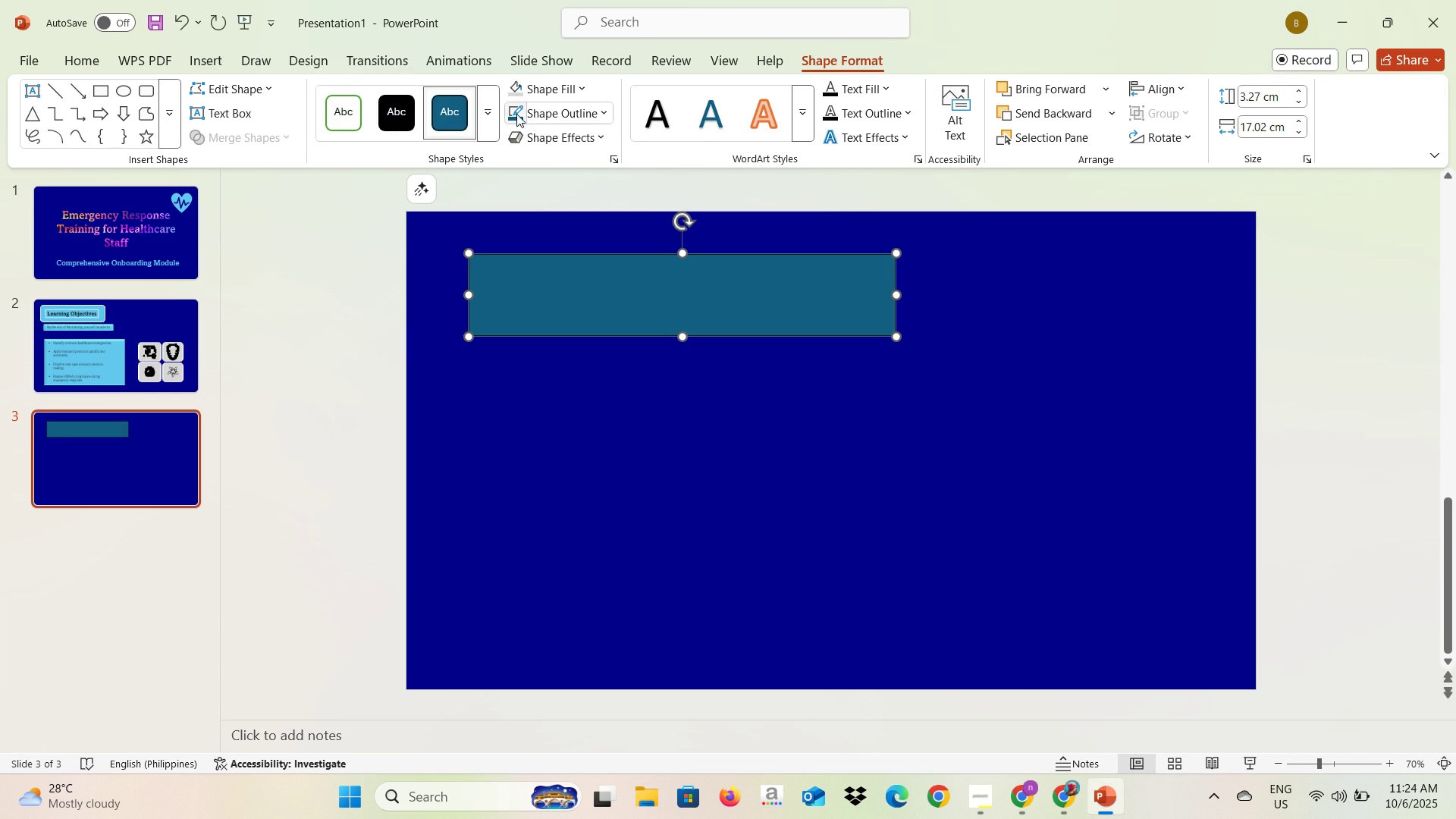 
wait(6.03)
 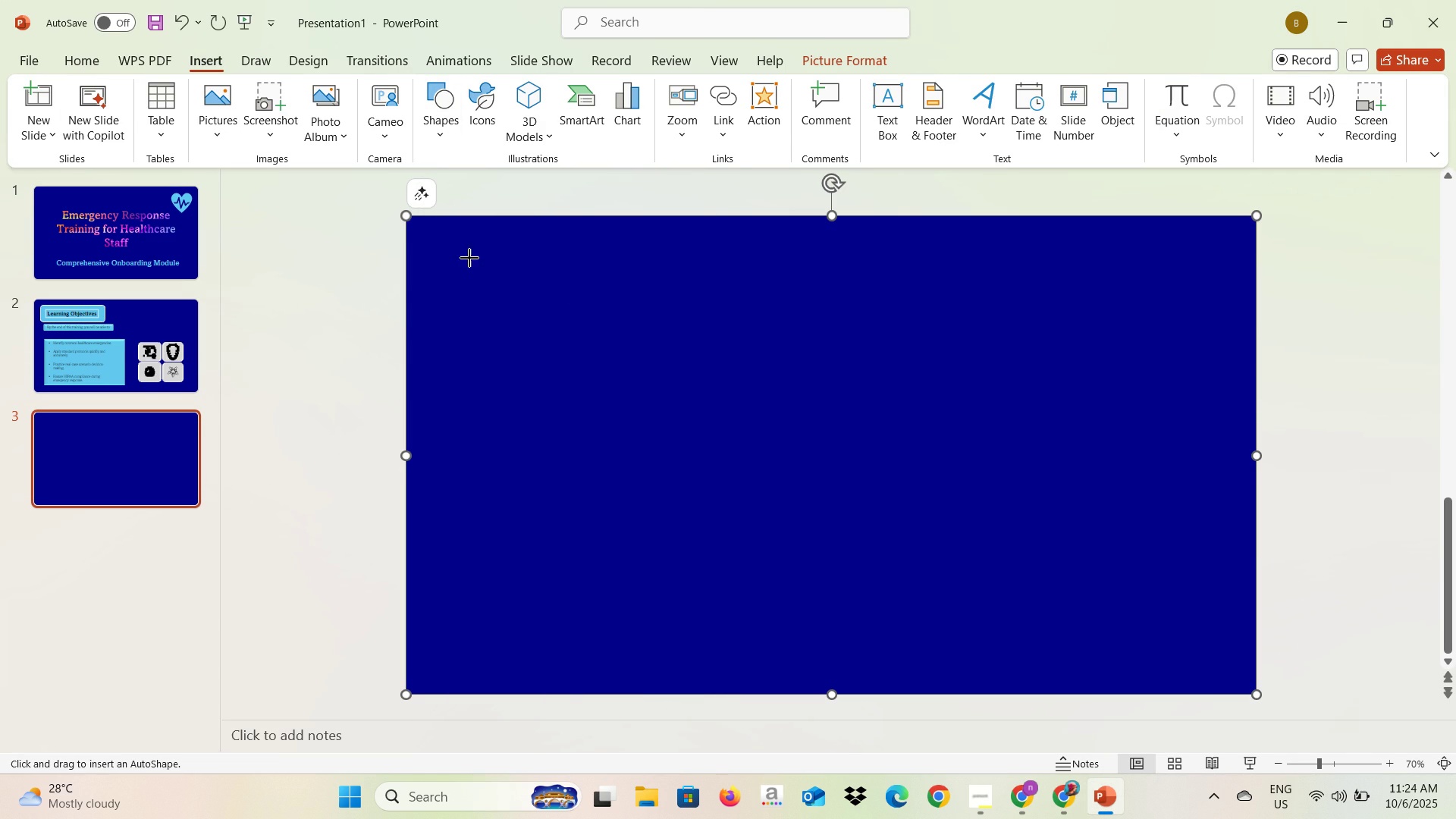 
left_click([574, 83])
 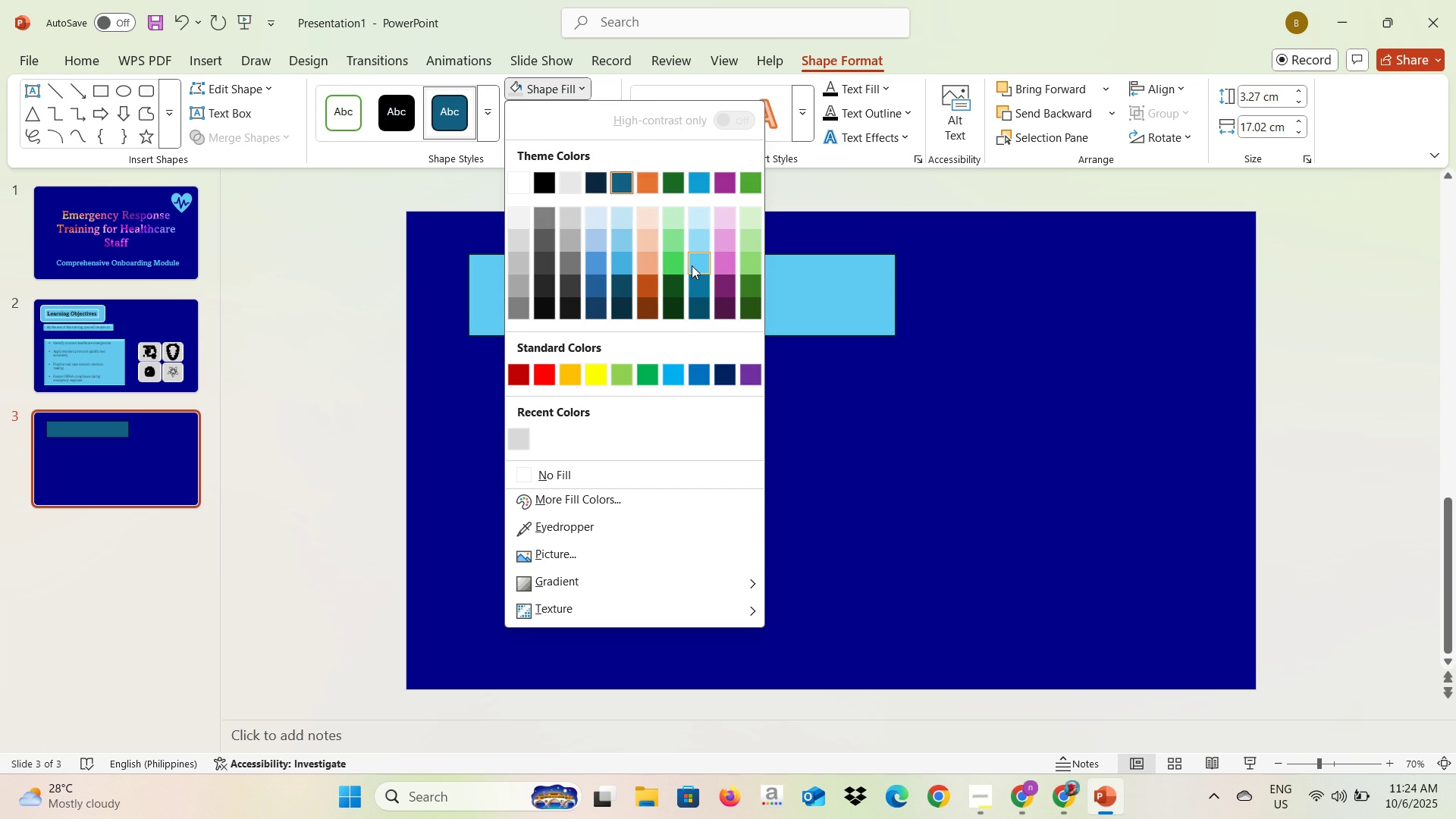 
left_click([692, 265])
 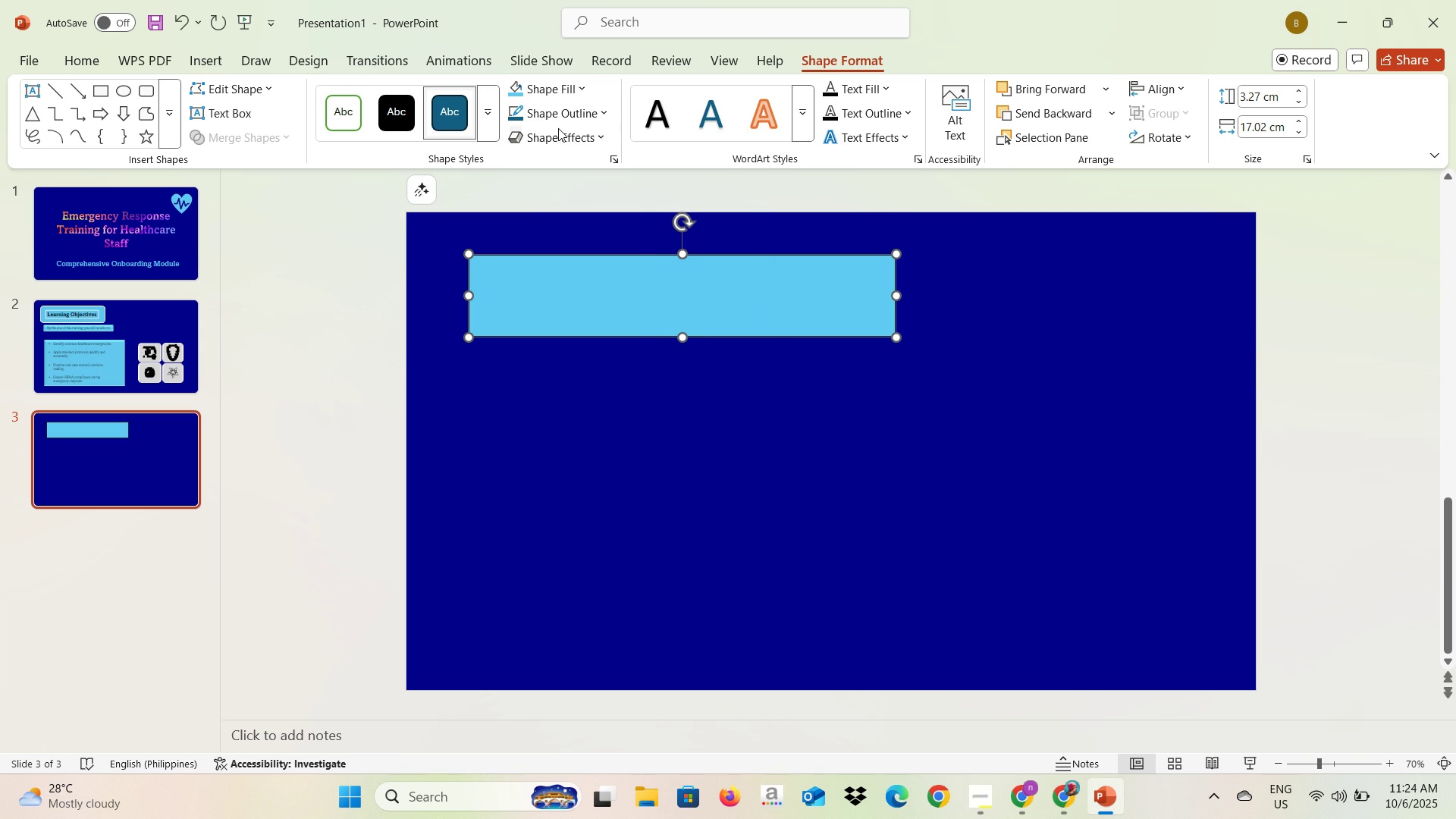 
left_click([560, 133])
 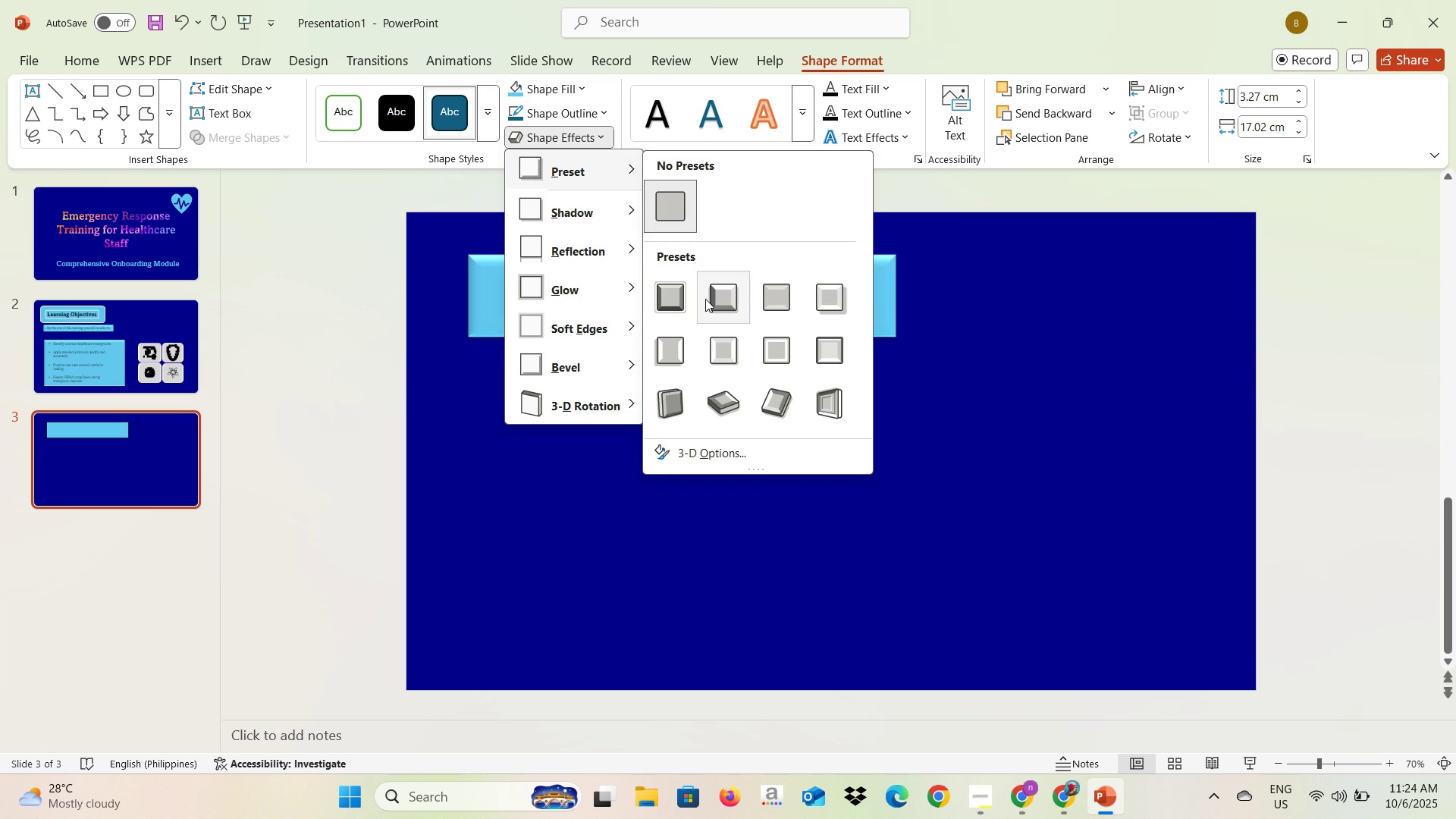 
left_click([678, 296])
 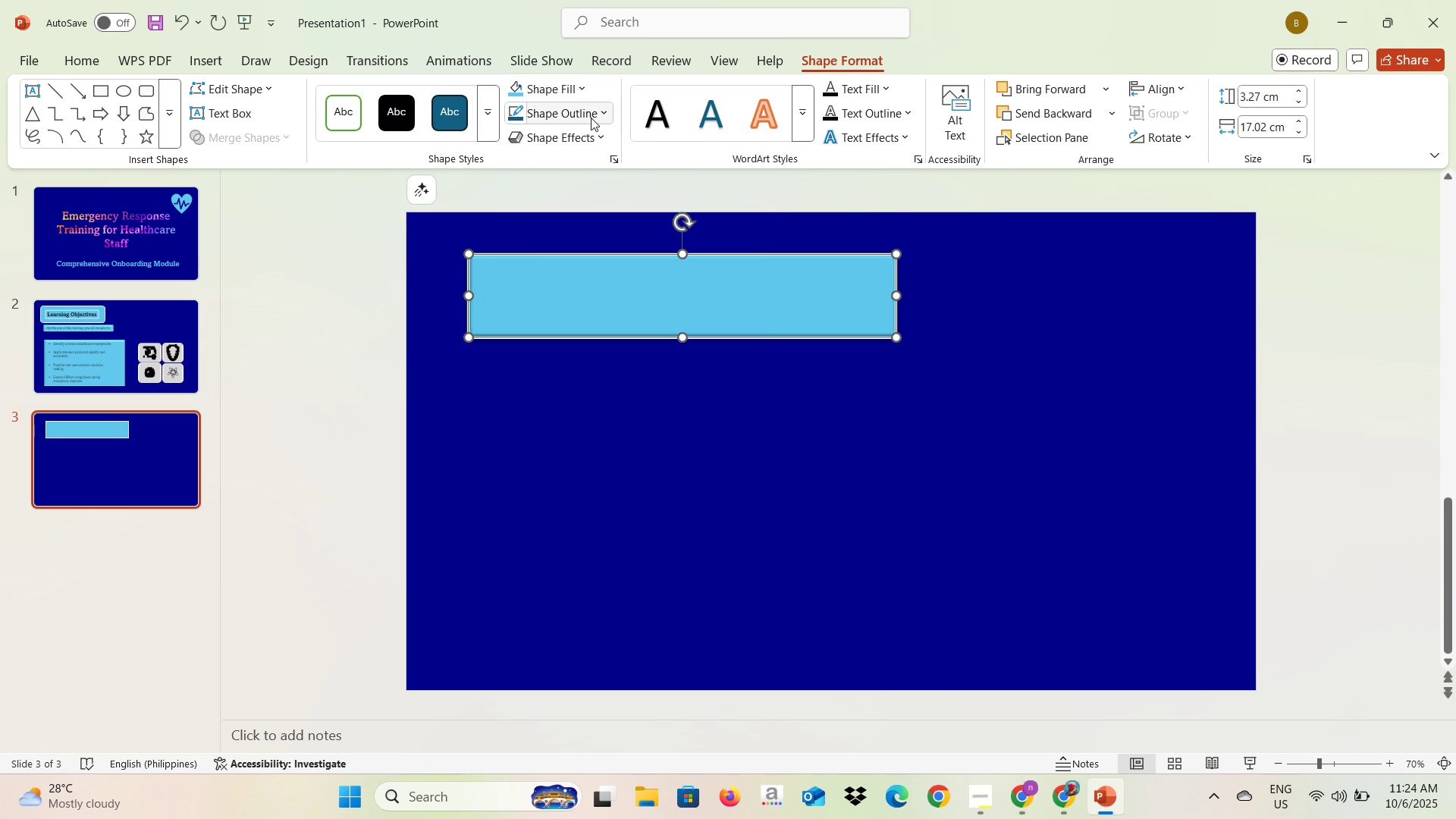 
left_click([591, 117])
 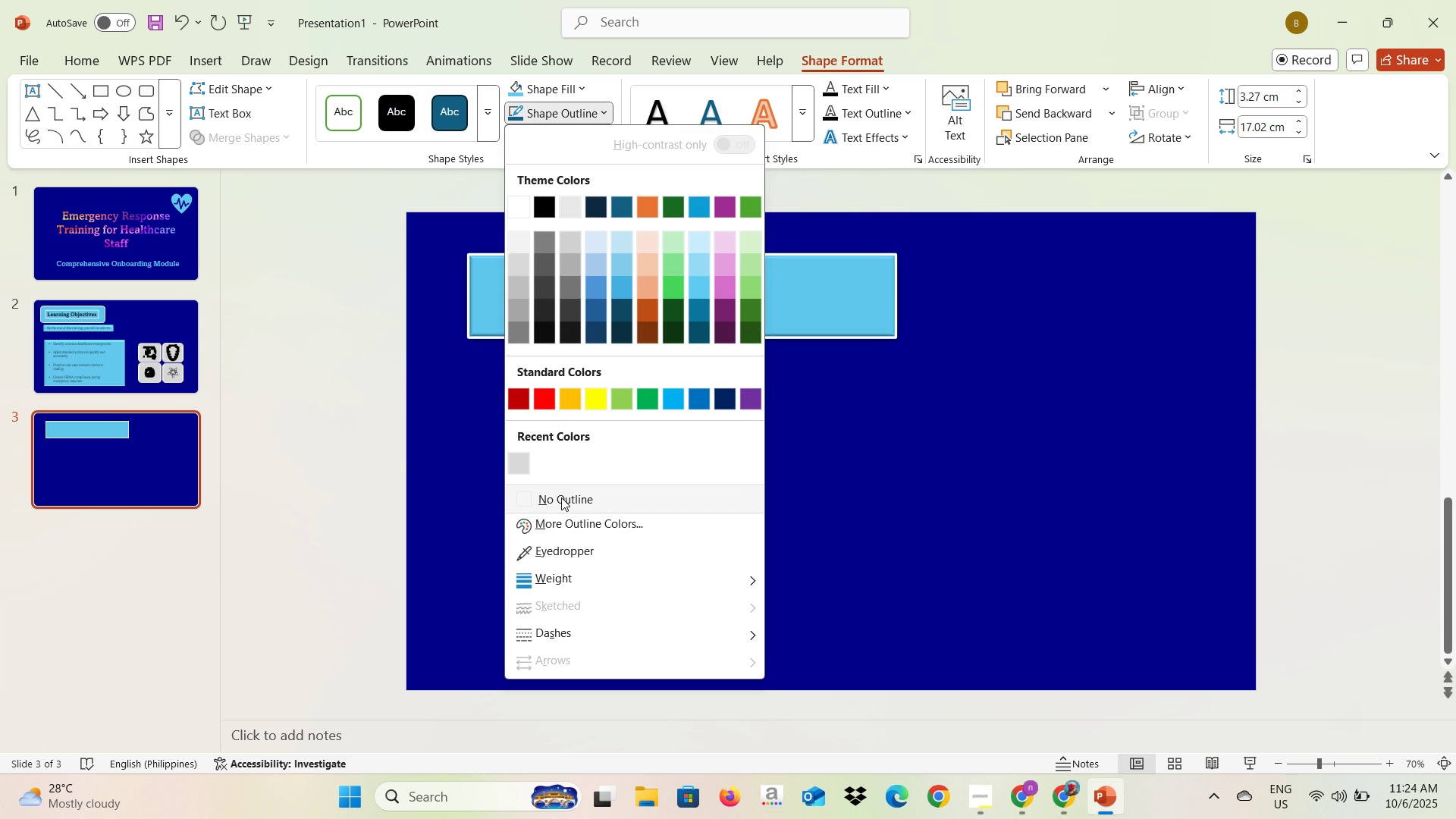 
left_click([561, 497])
 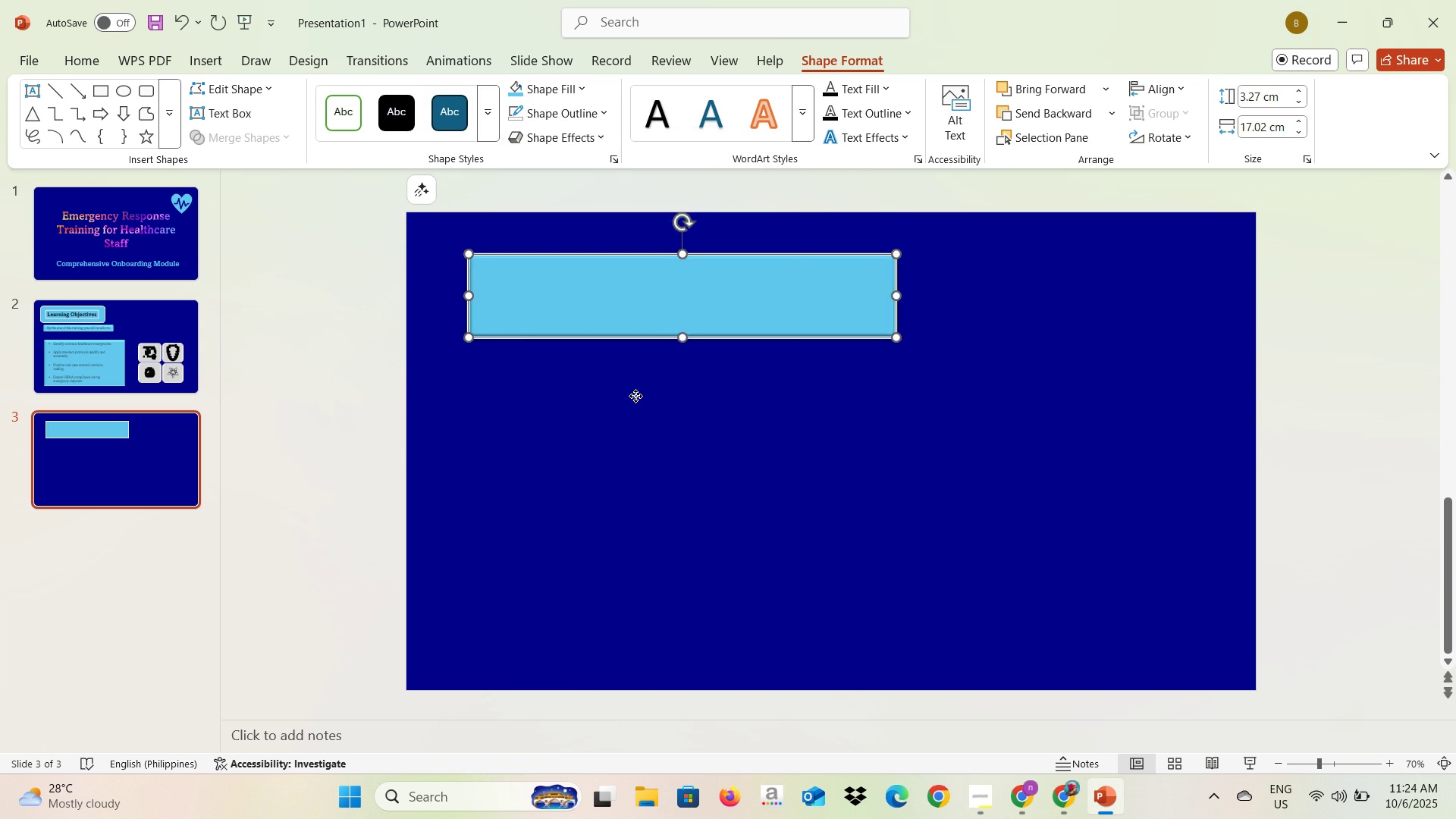 
left_click([635, 396])
 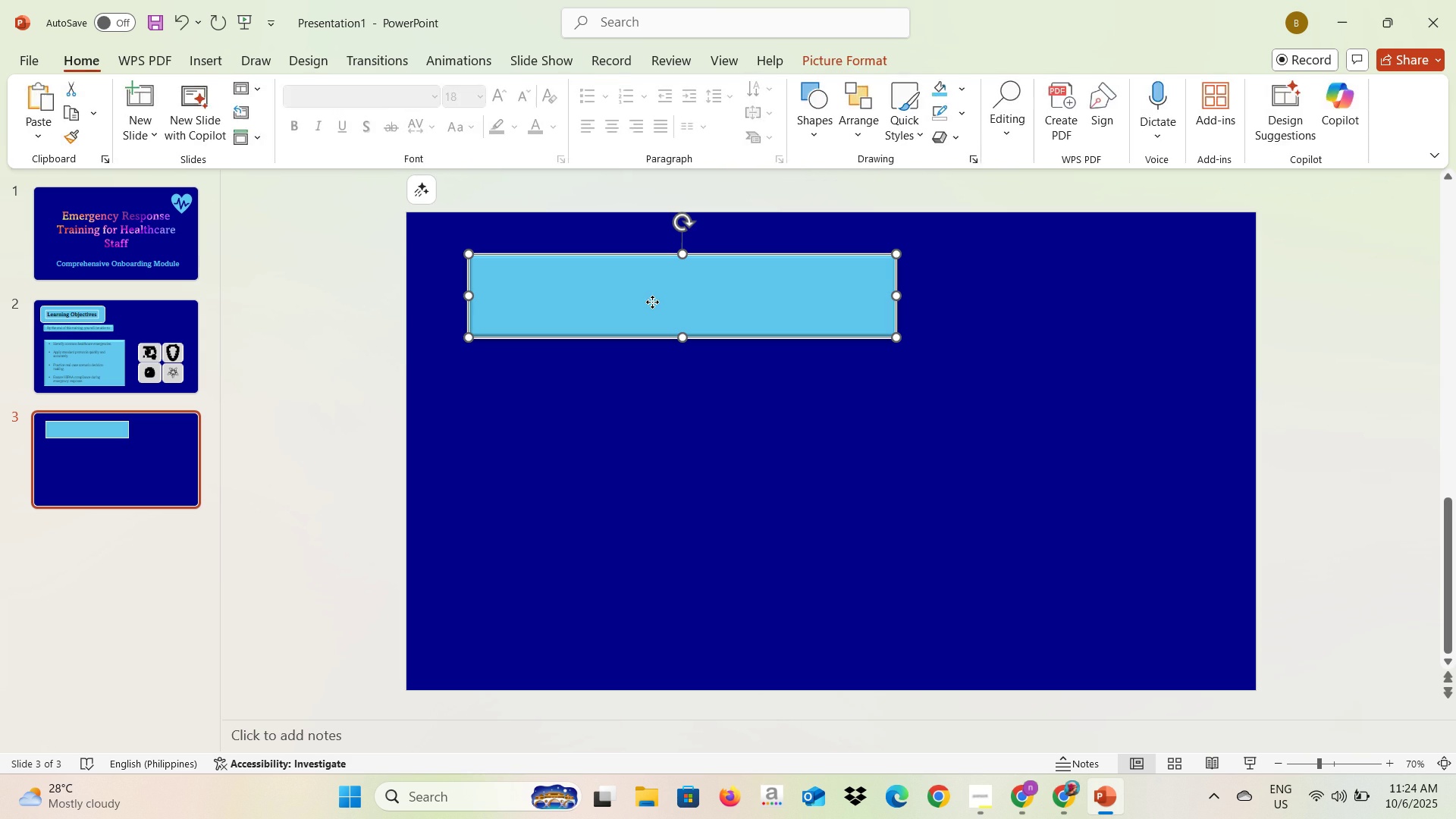 
left_click([652, 302])
 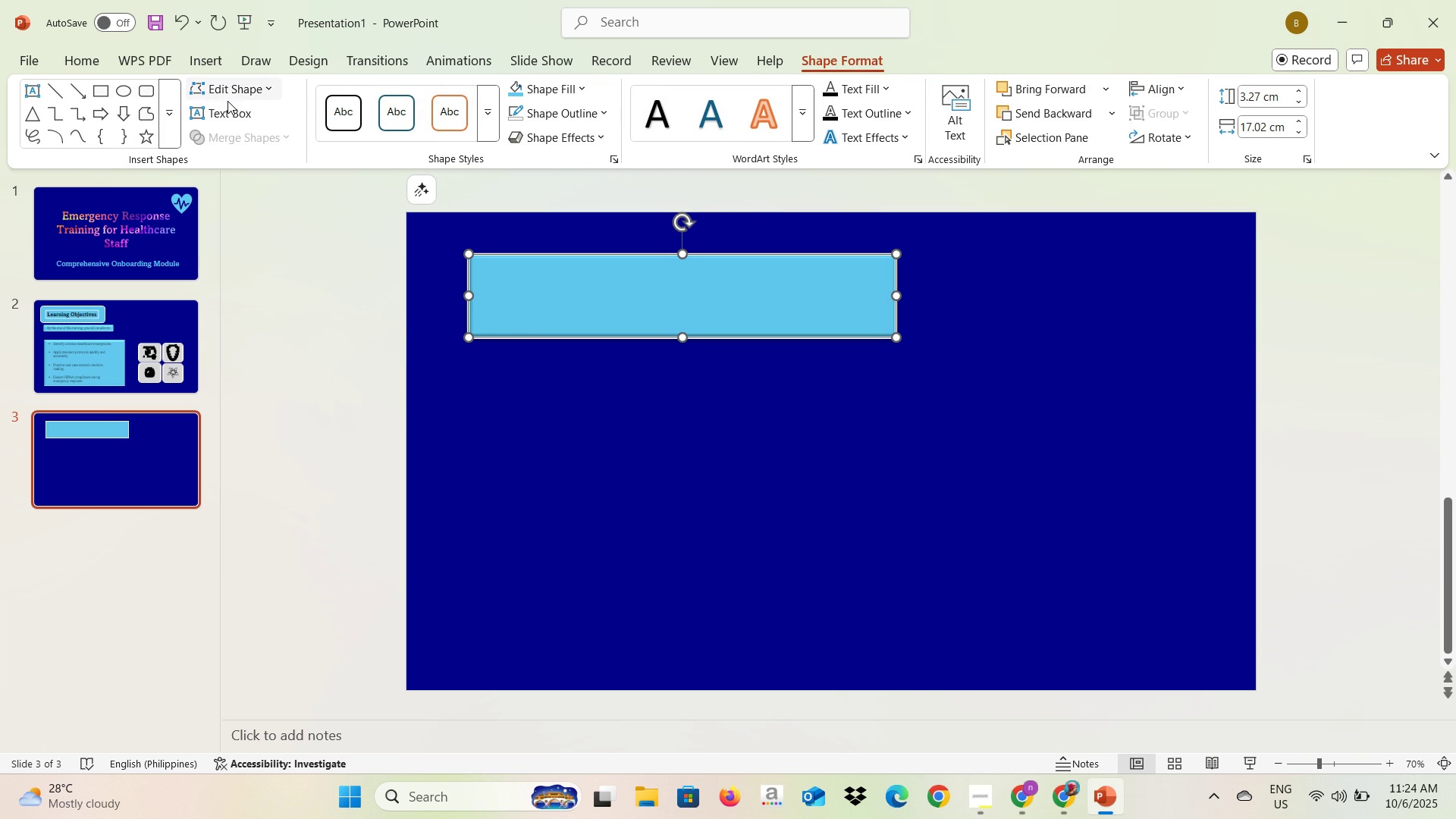 
left_click([227, 110])
 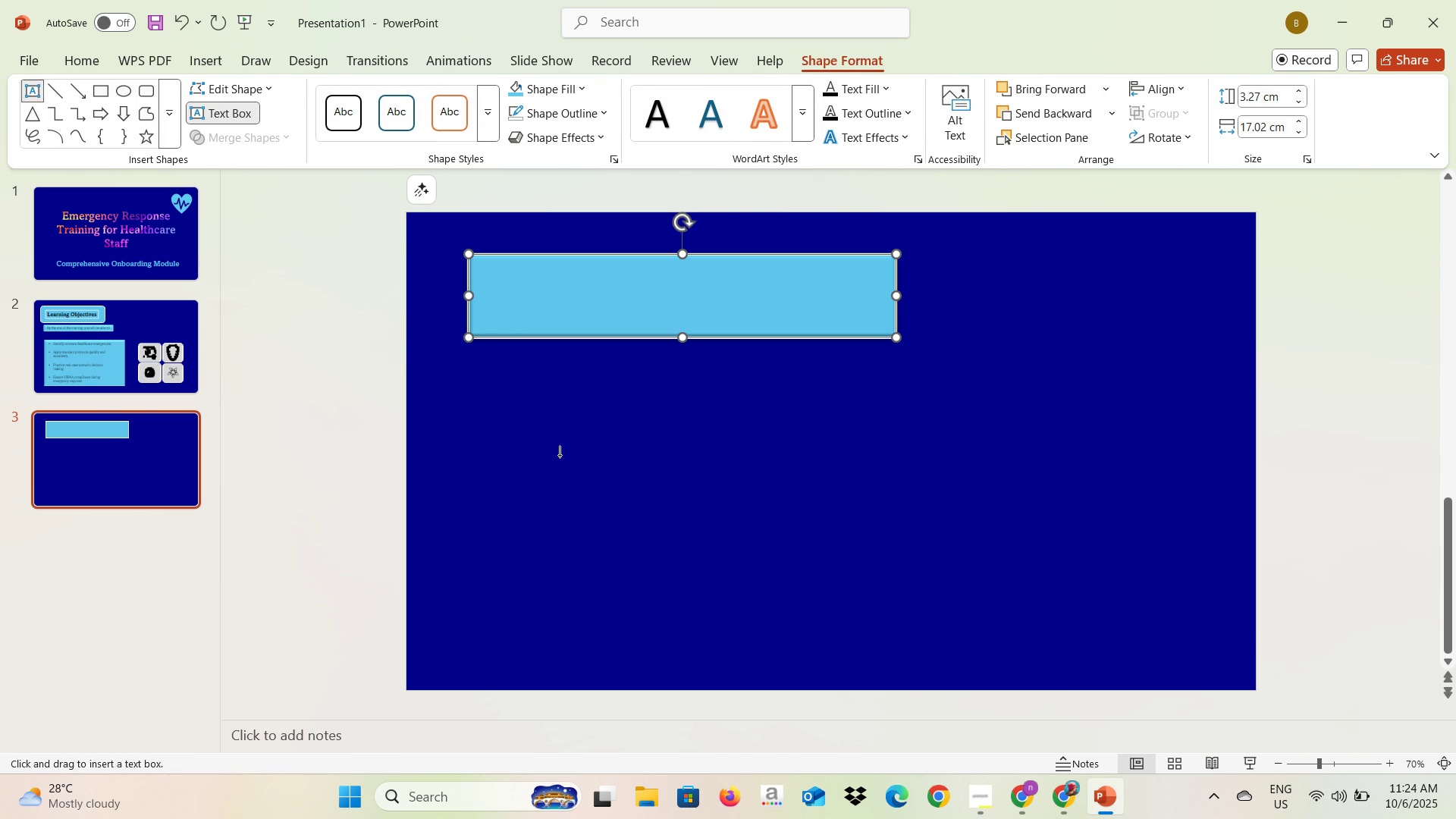 
left_click([560, 455])
 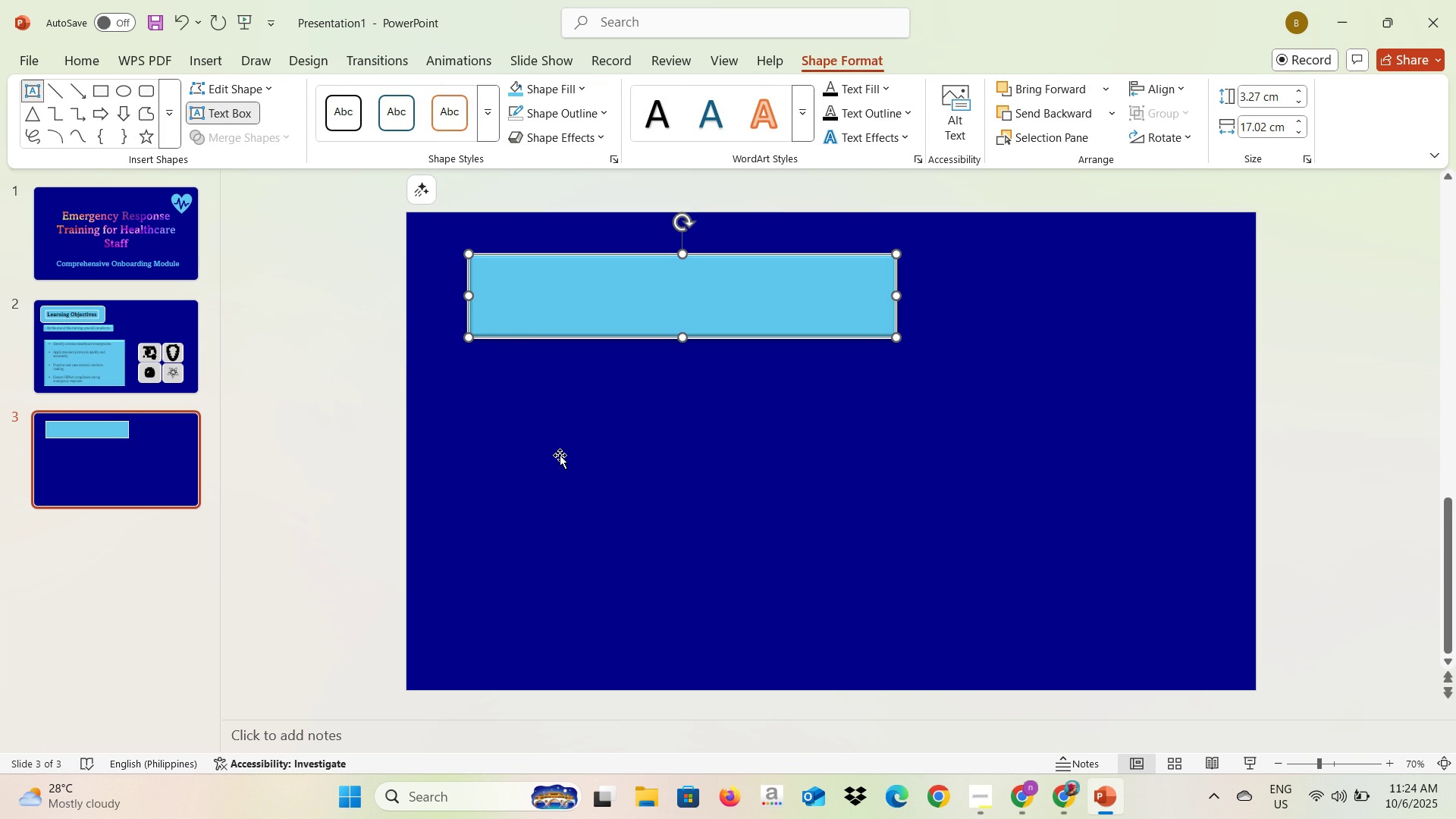 
key(Alt+AltLeft)
 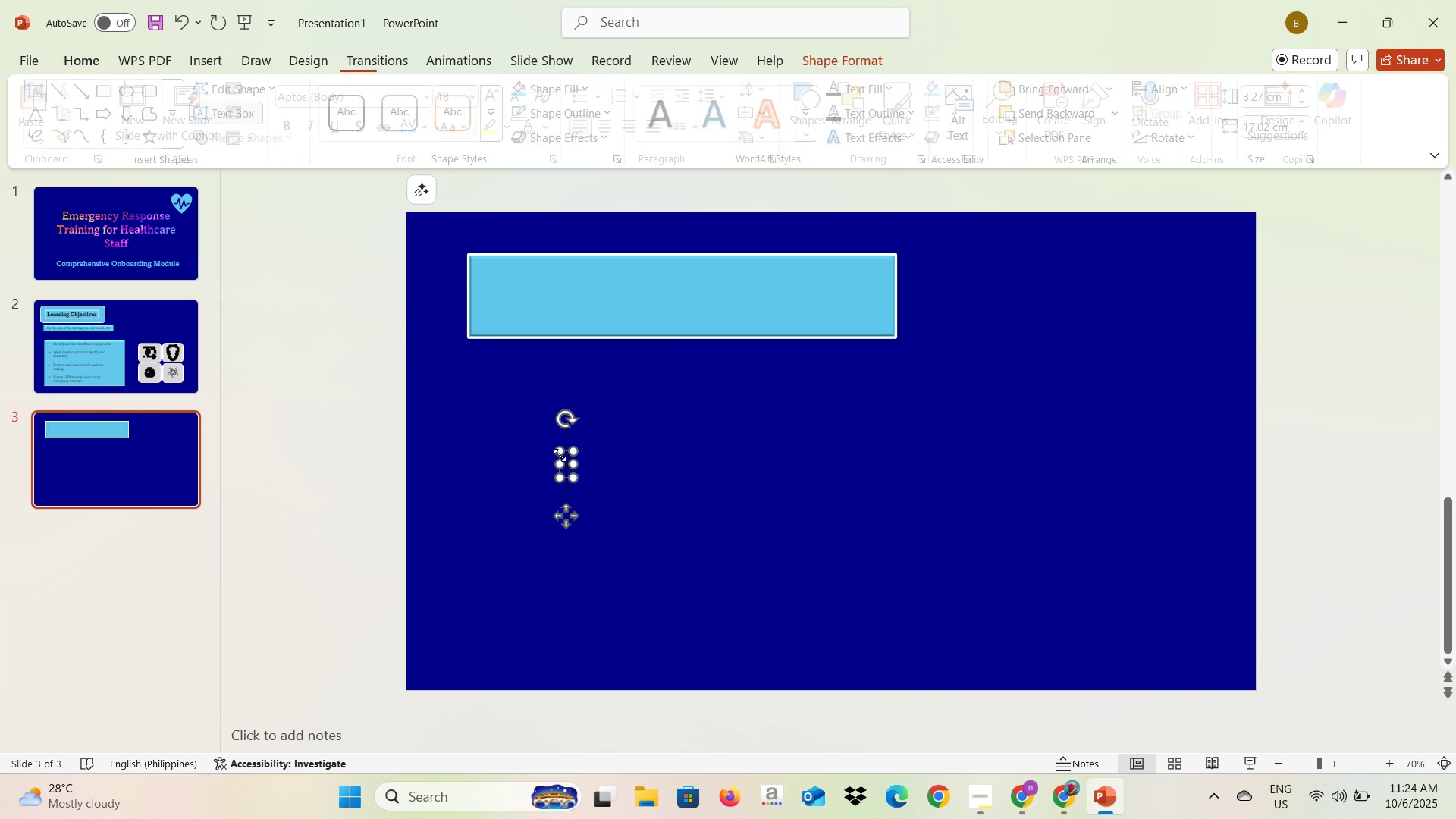 
key(Alt+Tab)
 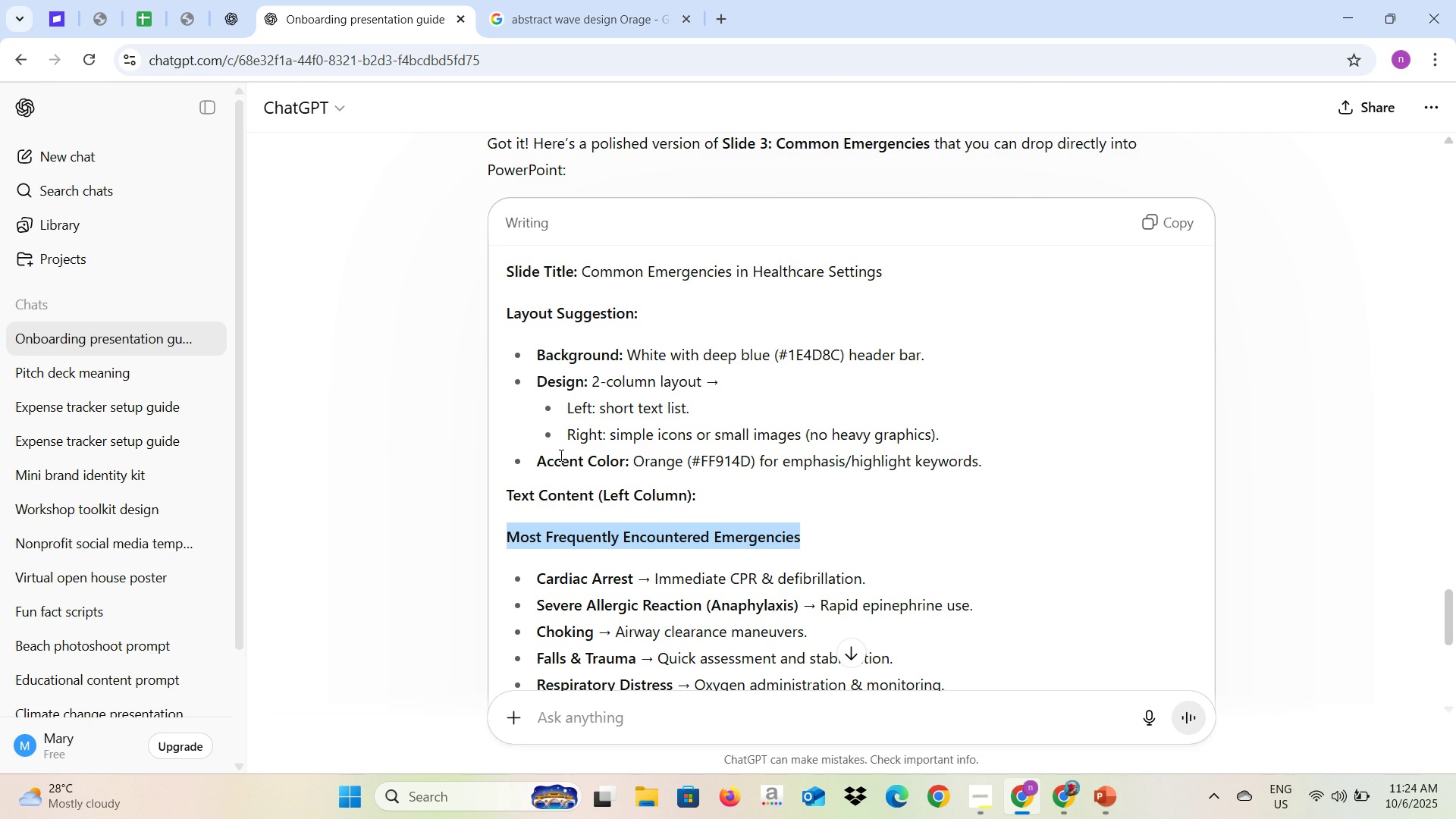 
key(Alt+AltLeft)
 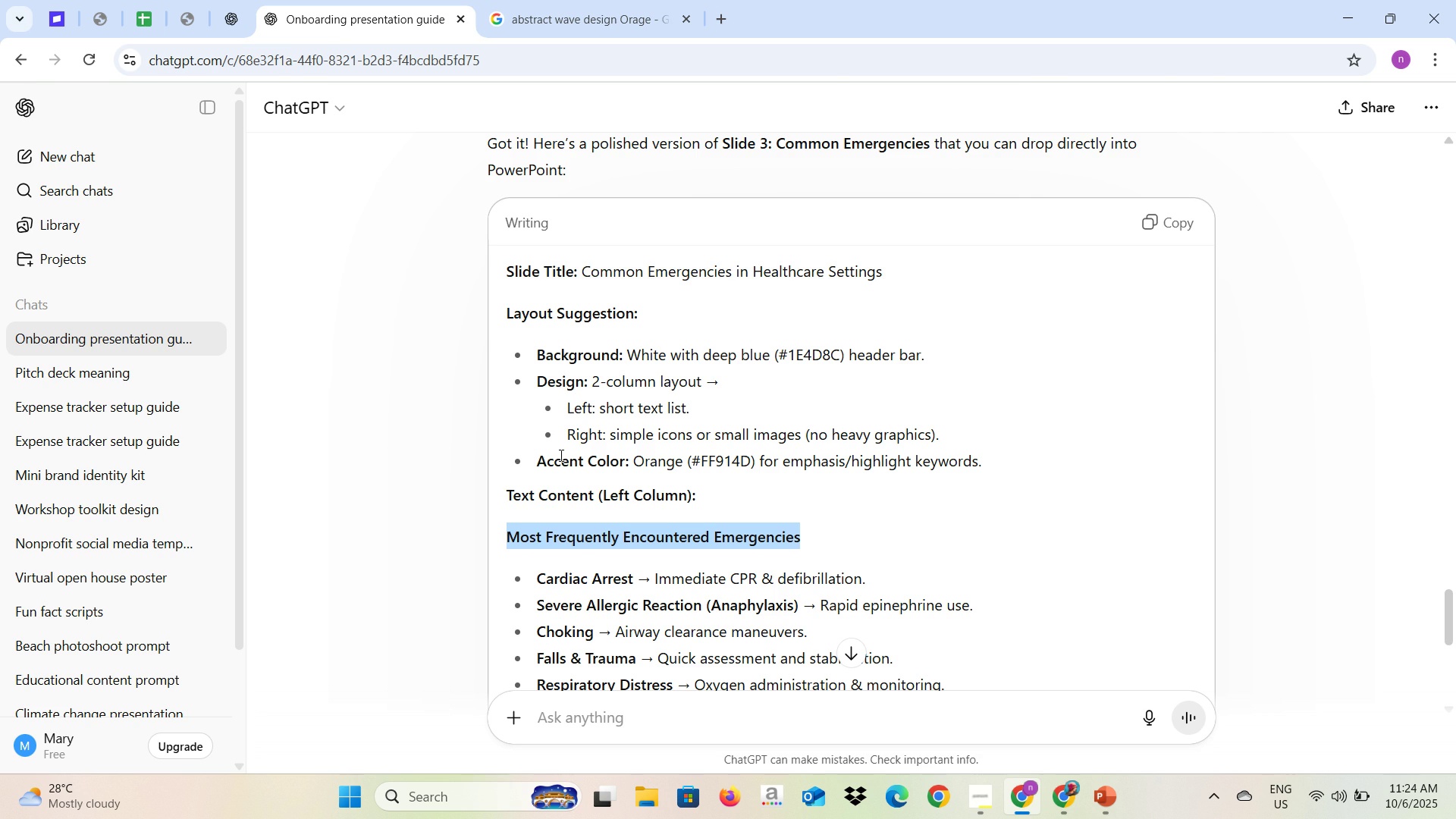 
key(Alt+Tab)